 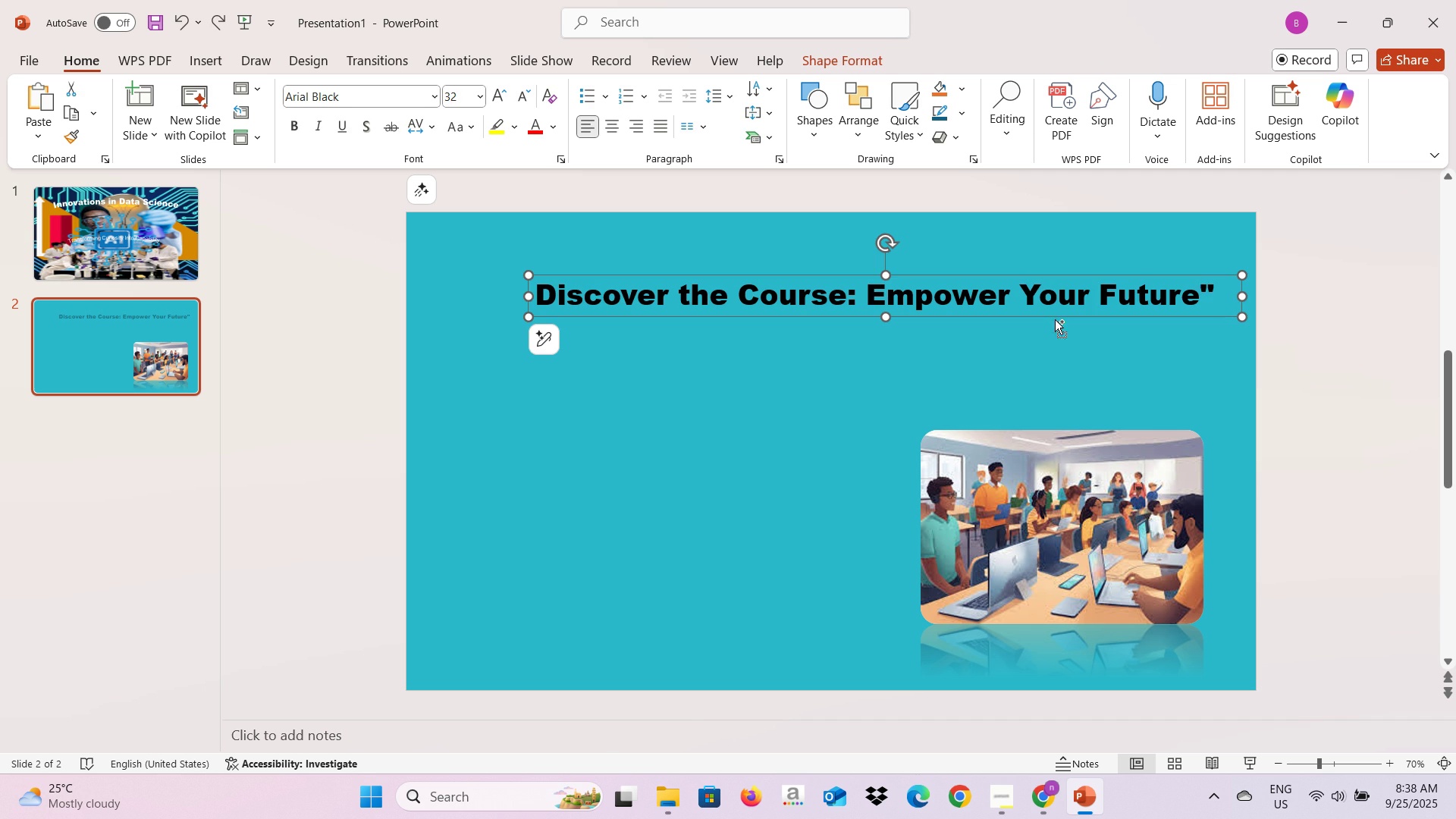 
left_click([1200, 293])
 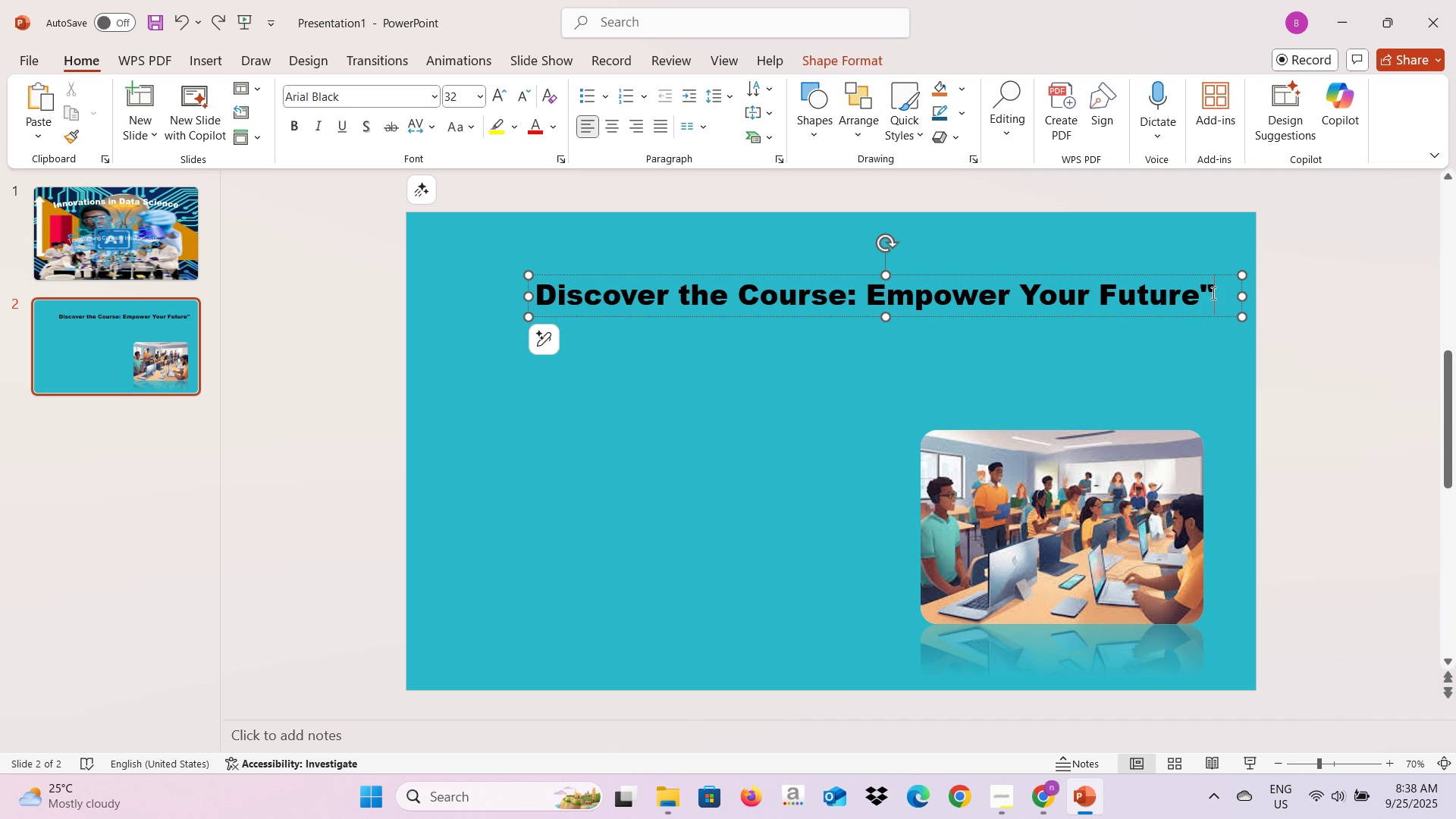 
left_click([1212, 293])
 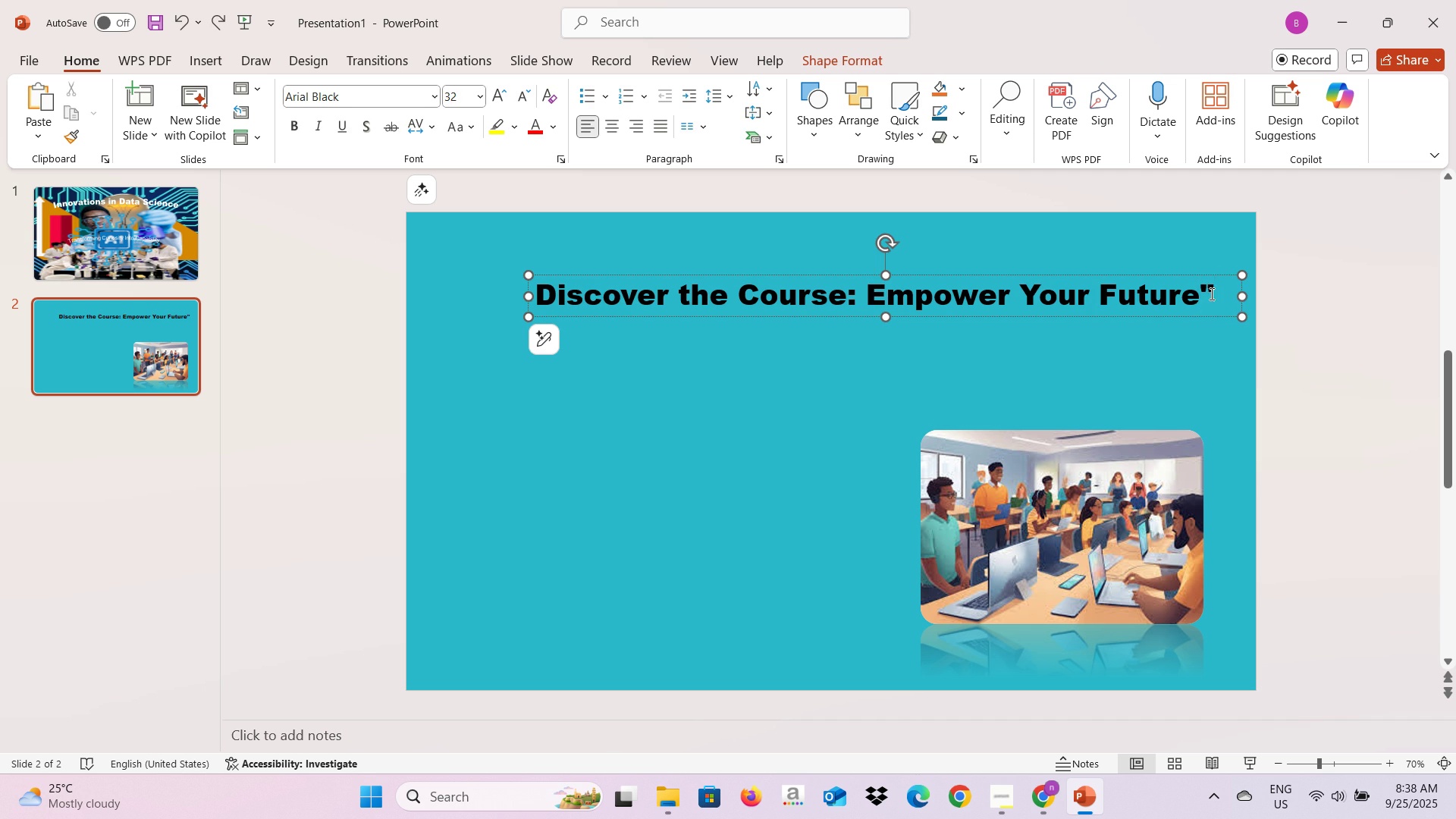 
key(Backspace)
 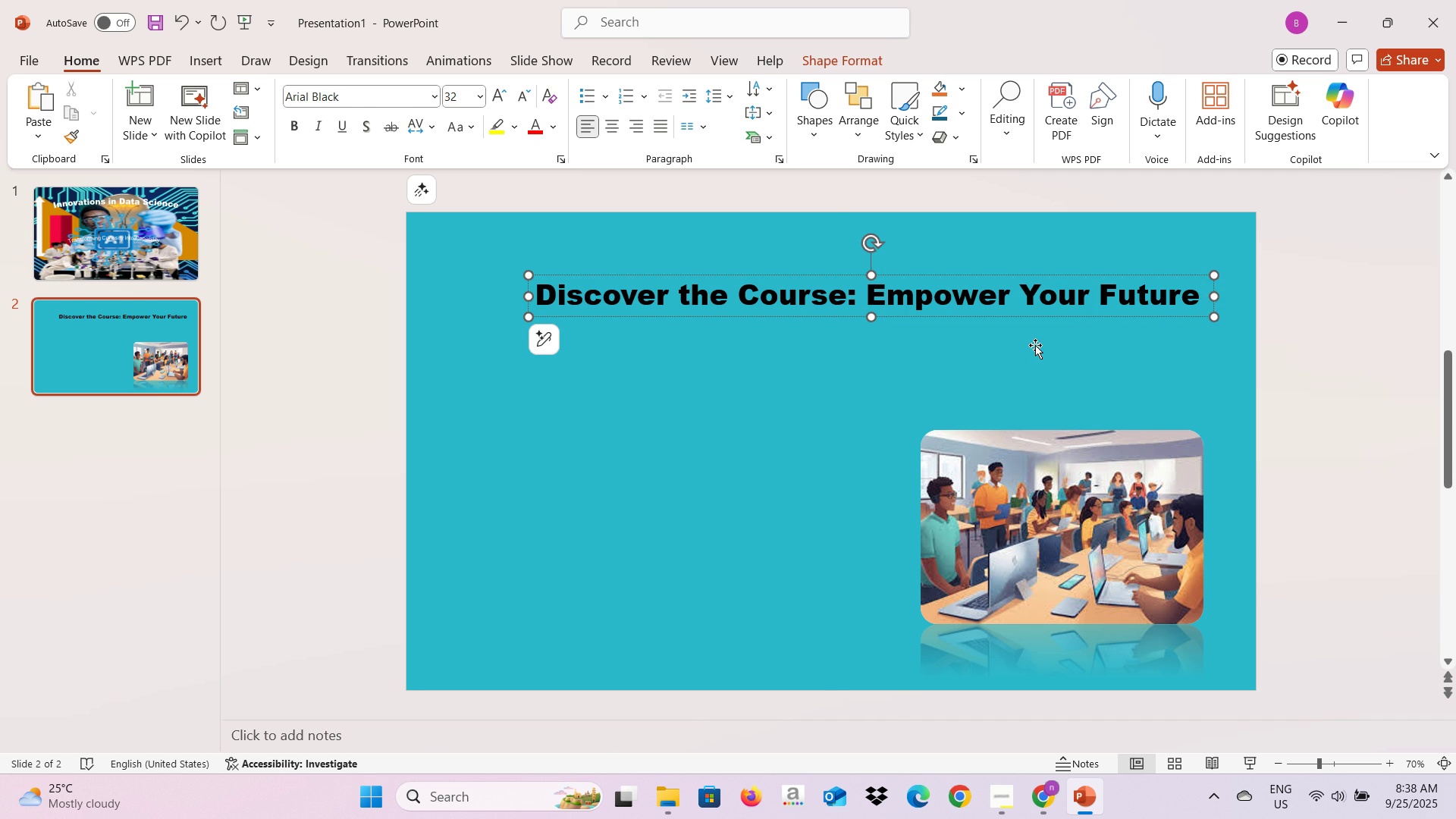 
left_click([1035, 345])
 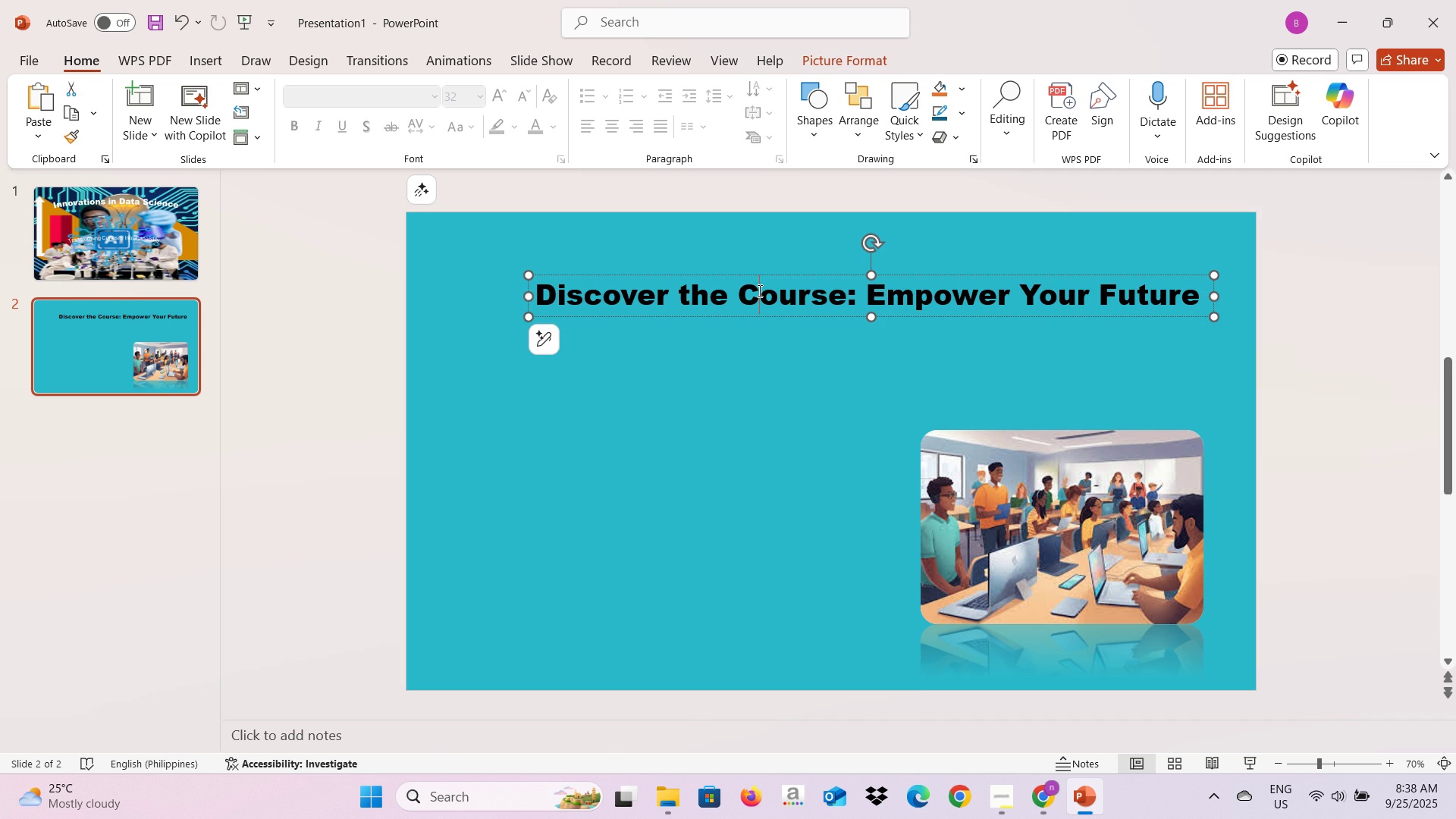 
left_click([758, 290])
 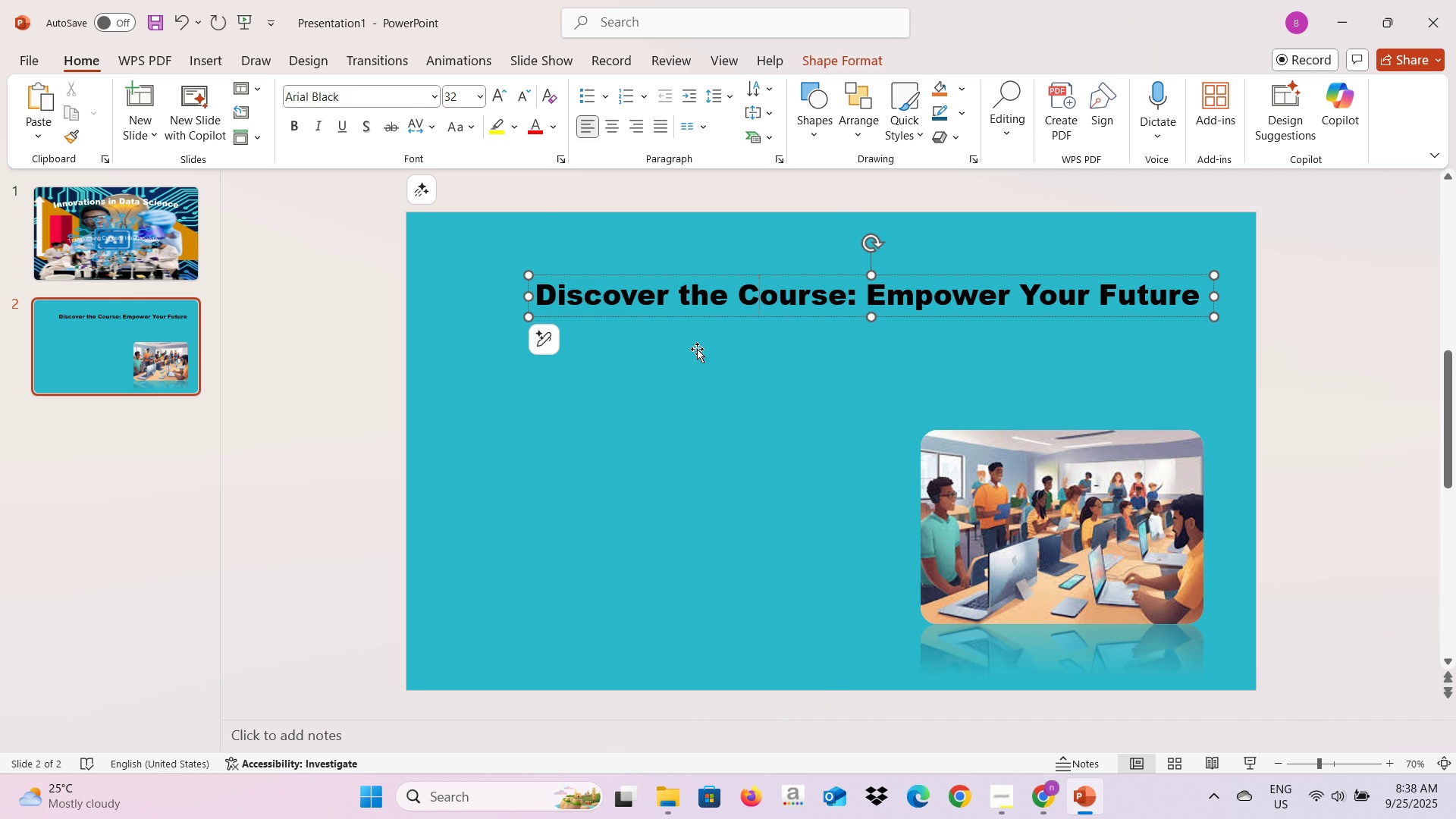 
left_click([697, 349])
 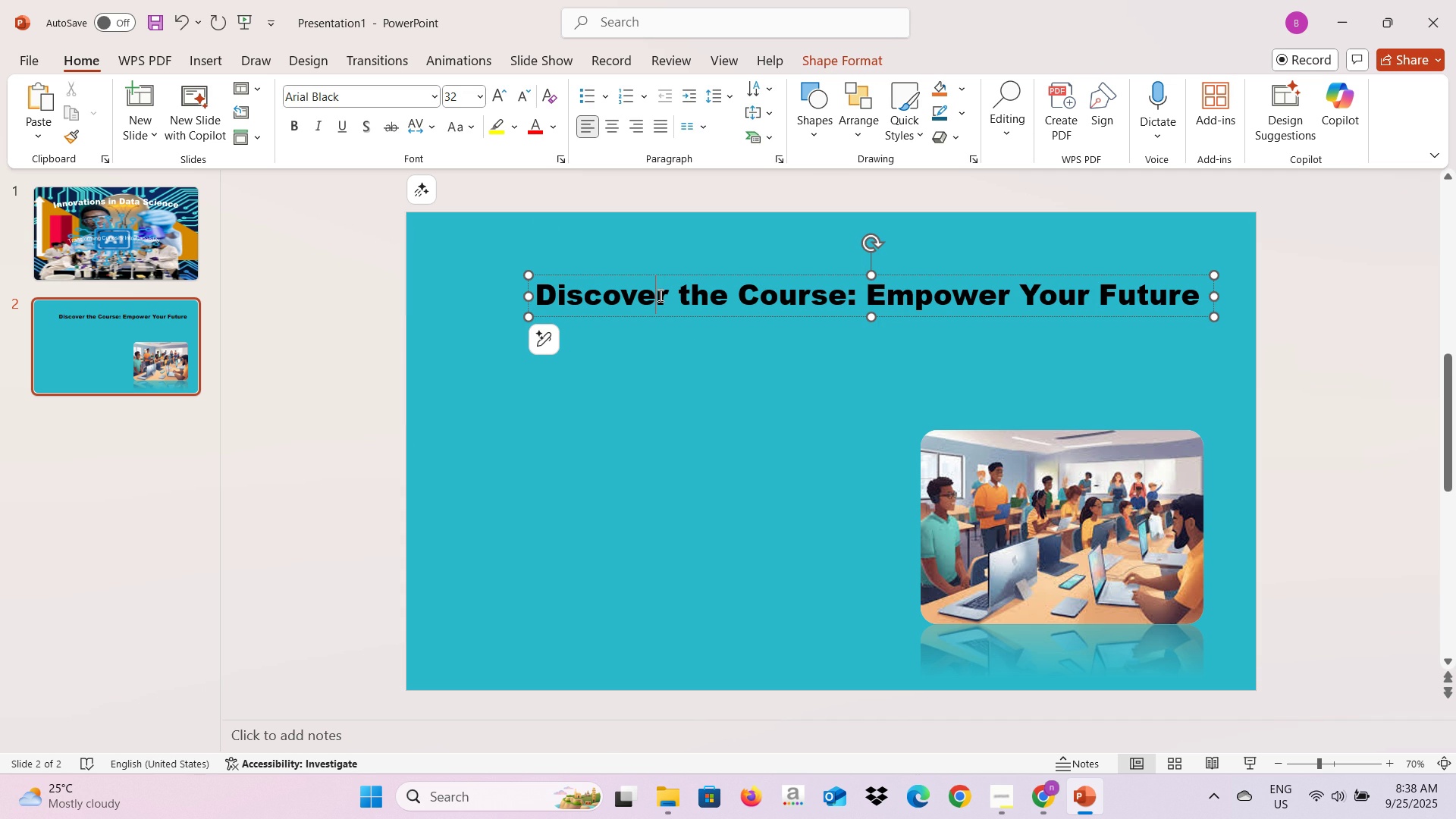 
left_click([659, 295])
 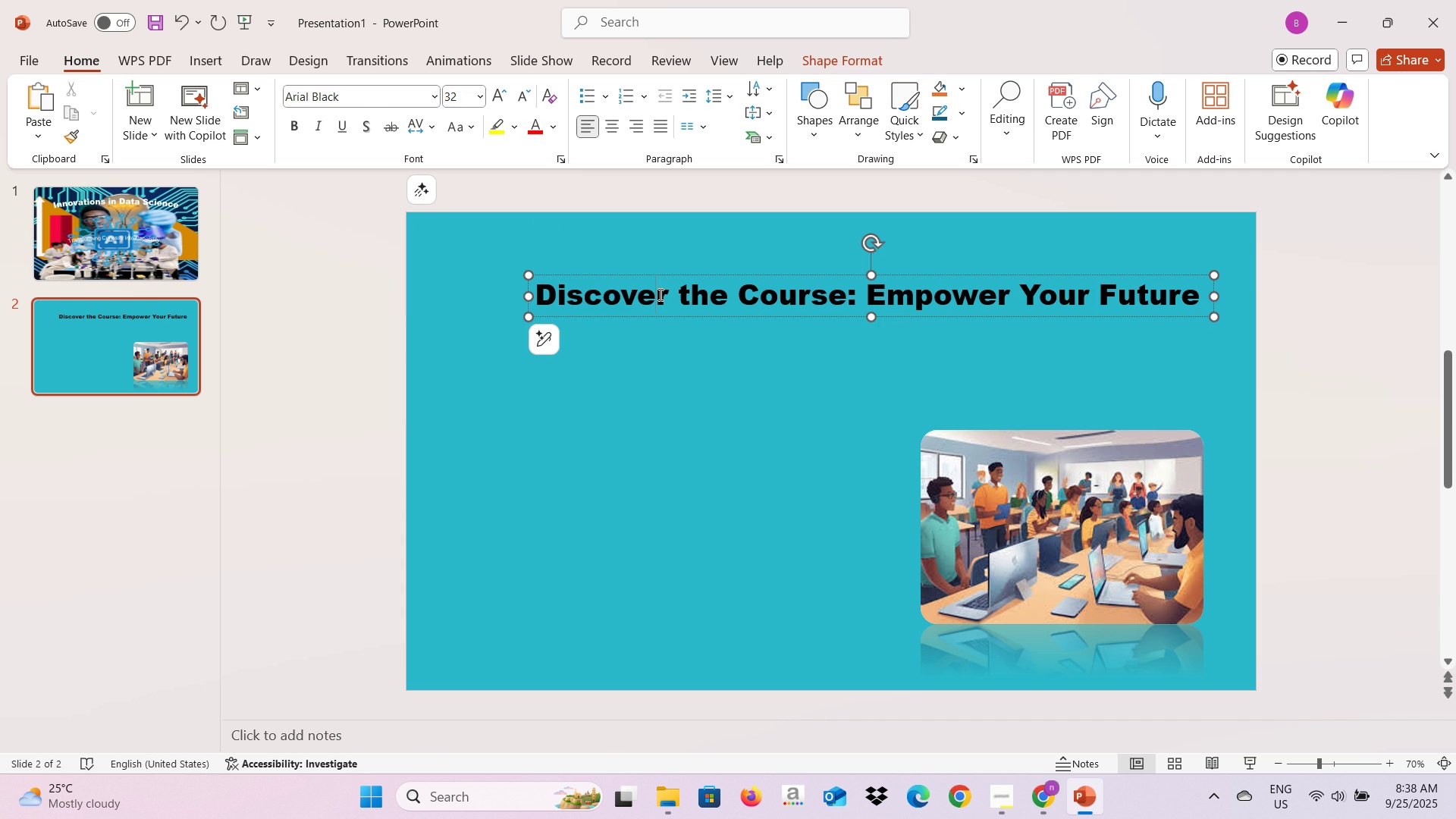 
key(Alt+AltLeft)
 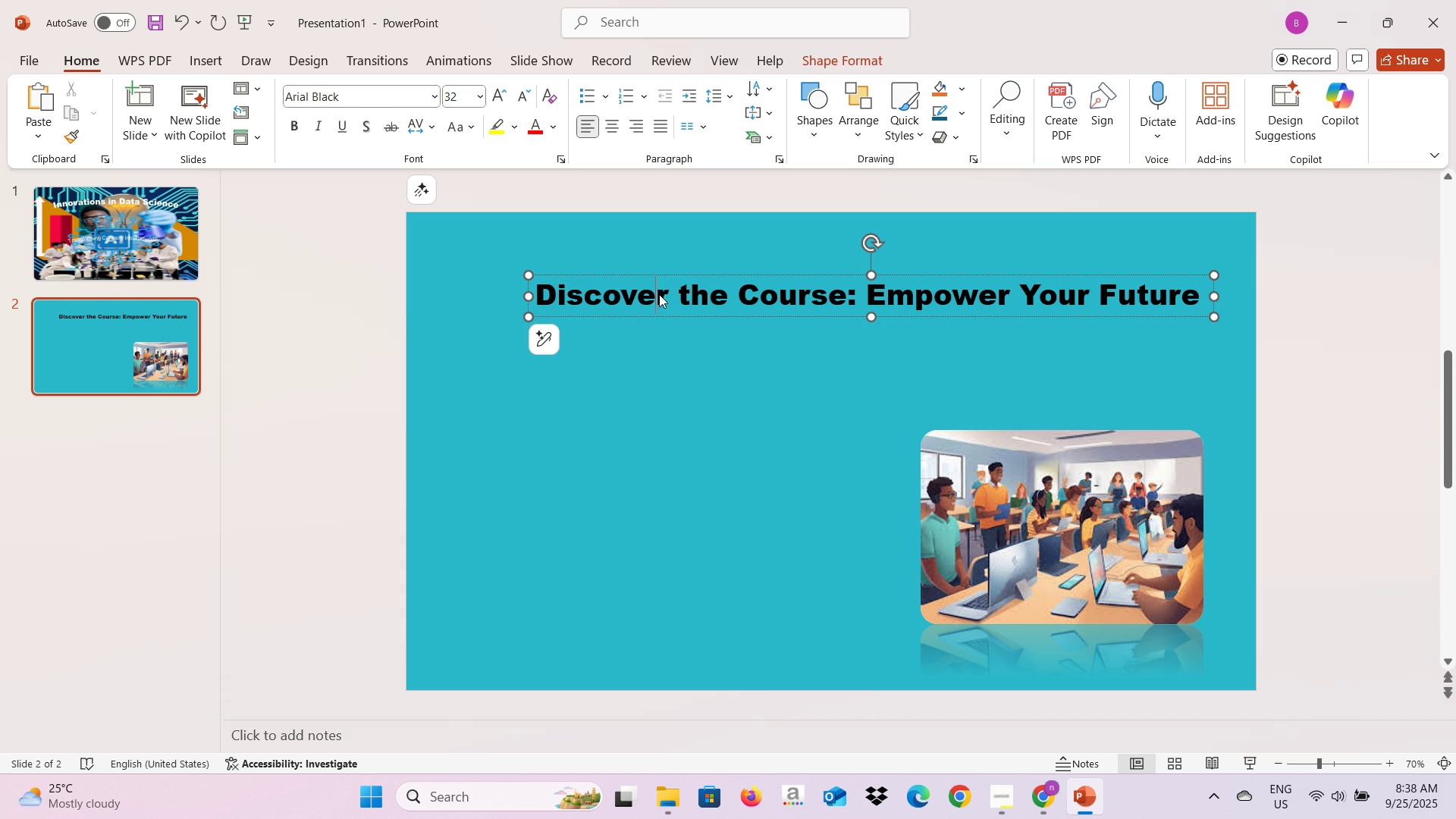 
key(Alt+Tab)
 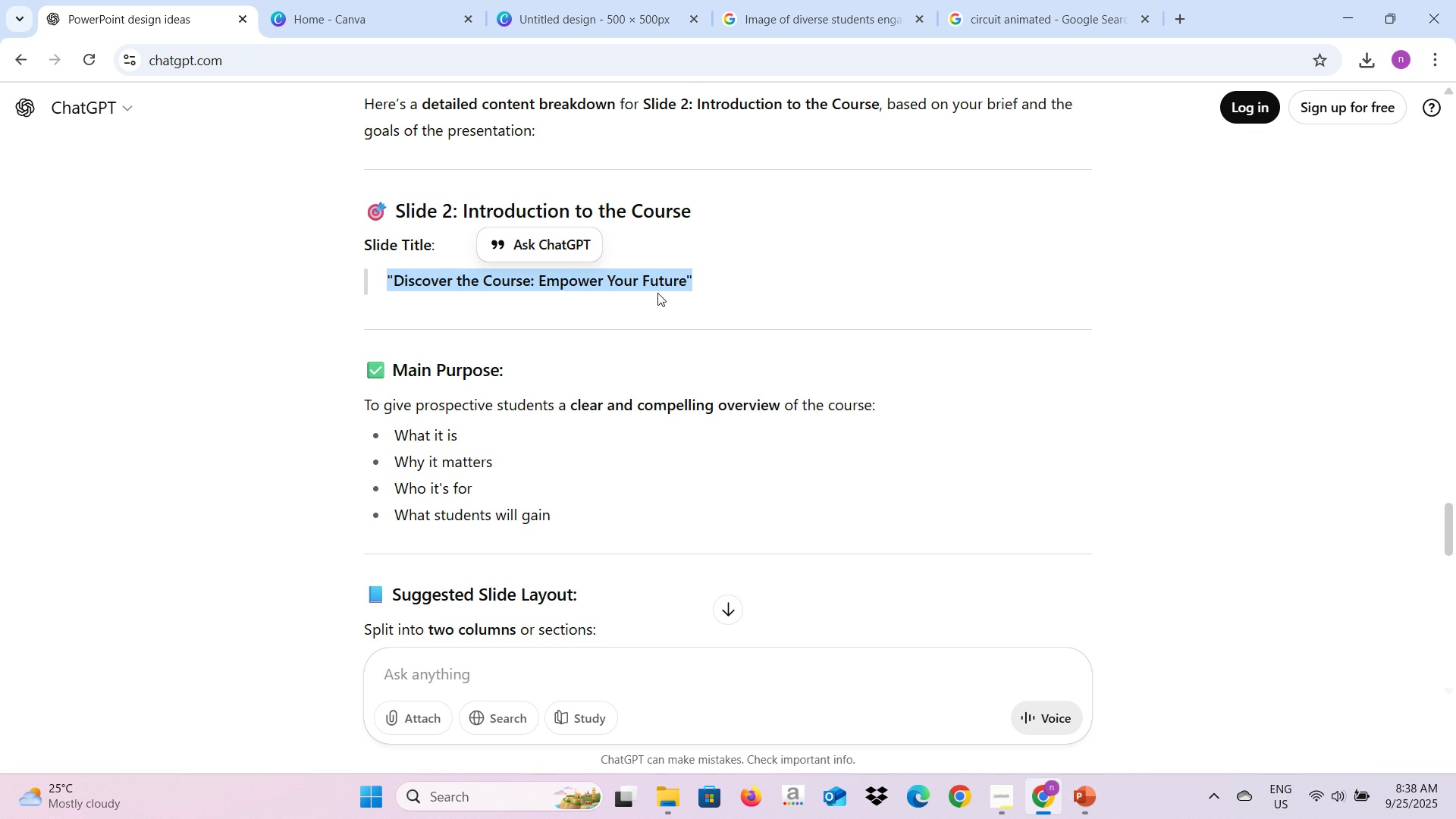 
scroll: coordinate [651, 289], scroll_direction: up, amount: 24.0
 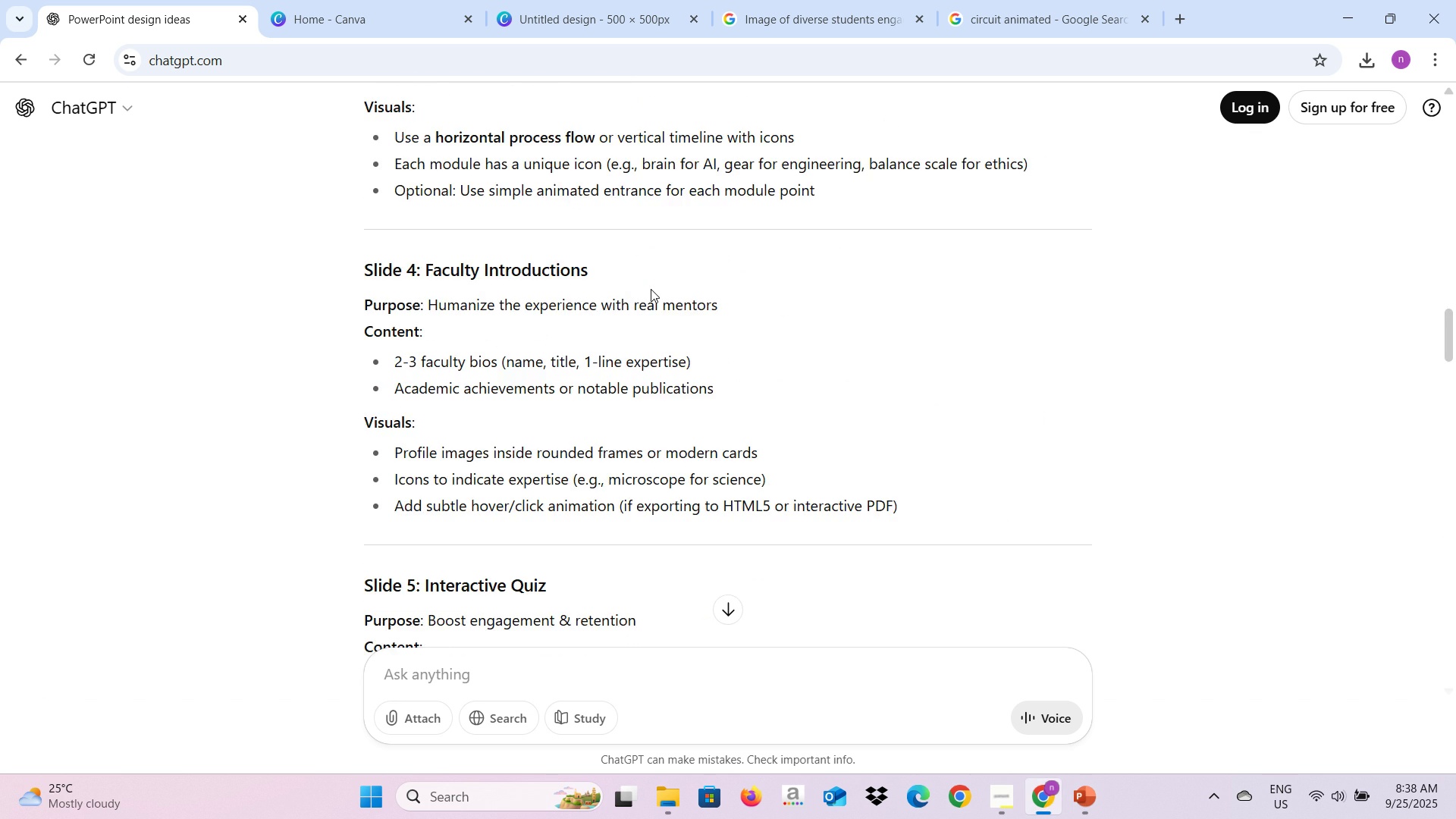 
scroll: coordinate [665, 281], scroll_direction: down, amount: 3.0